 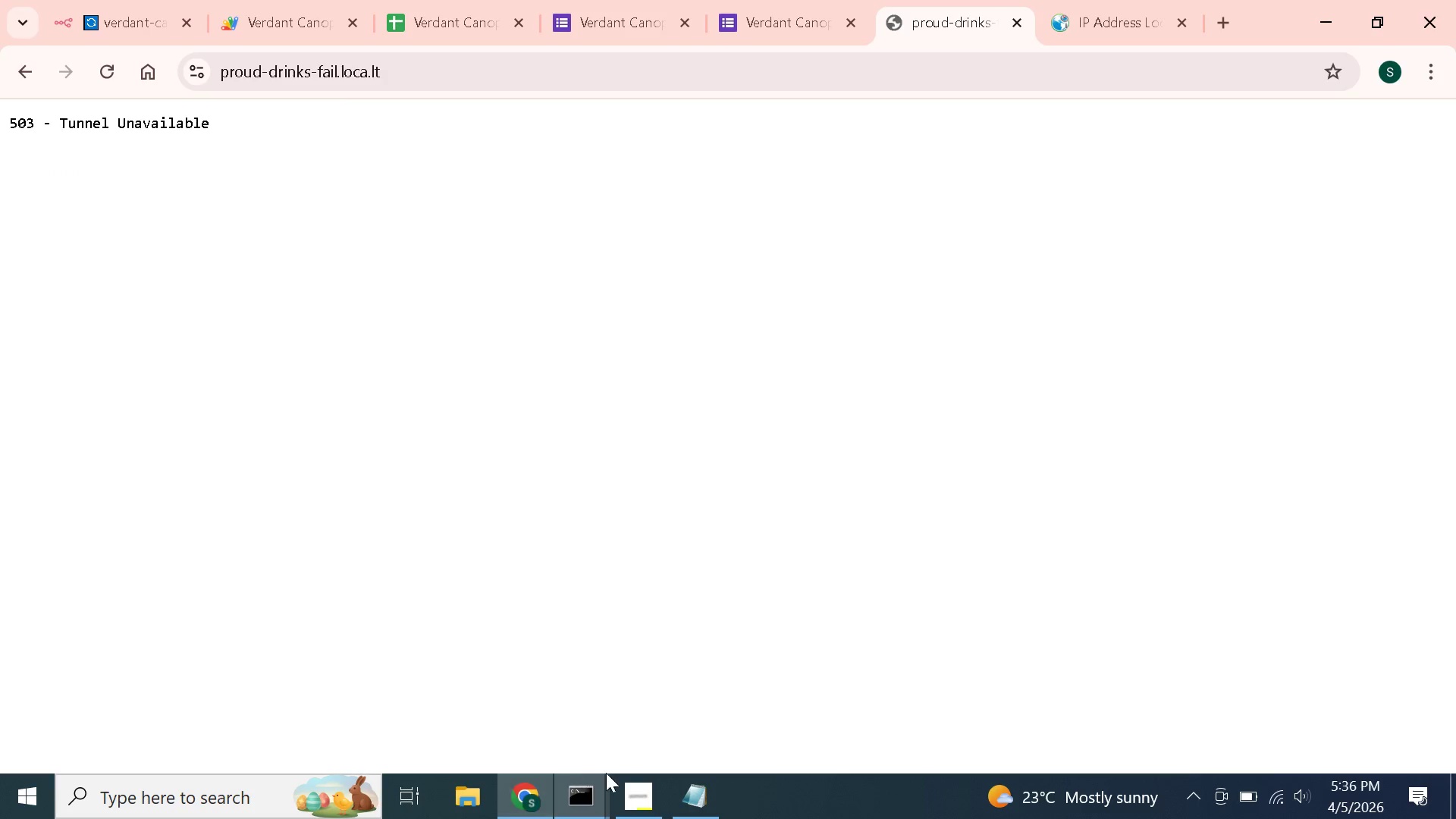 
left_click([589, 796])
 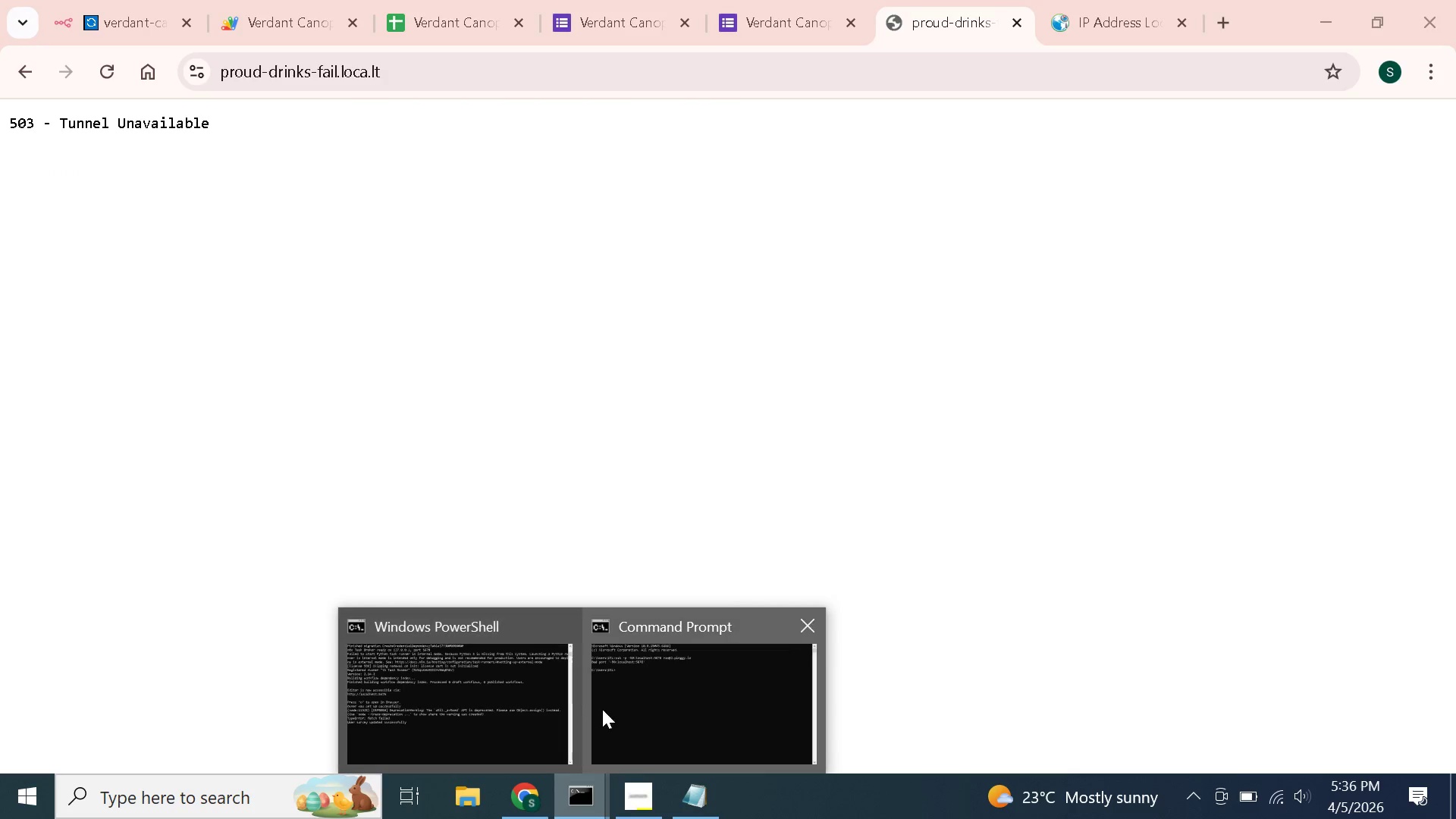 
left_click([608, 708])
 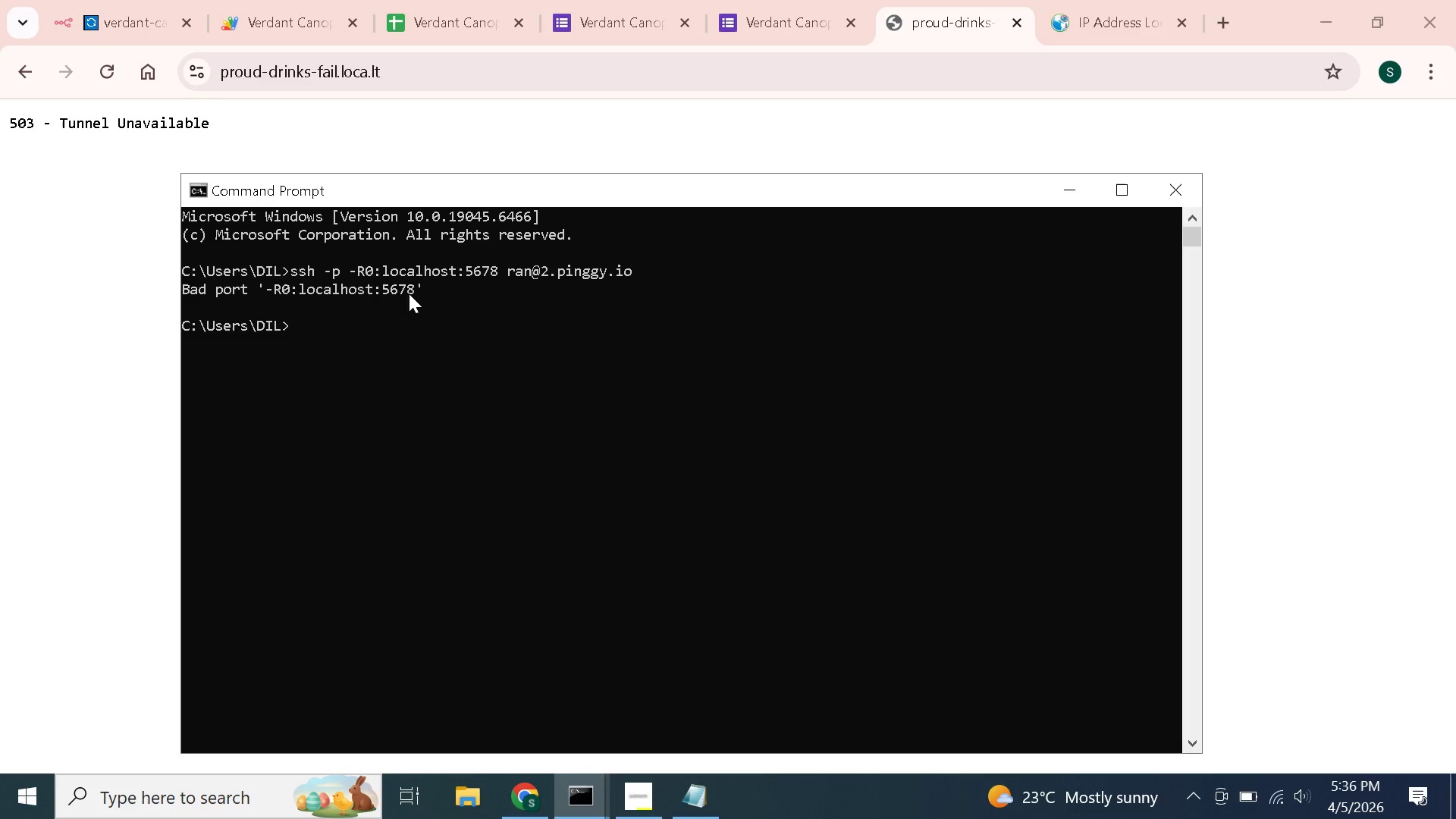 
wait(26.11)
 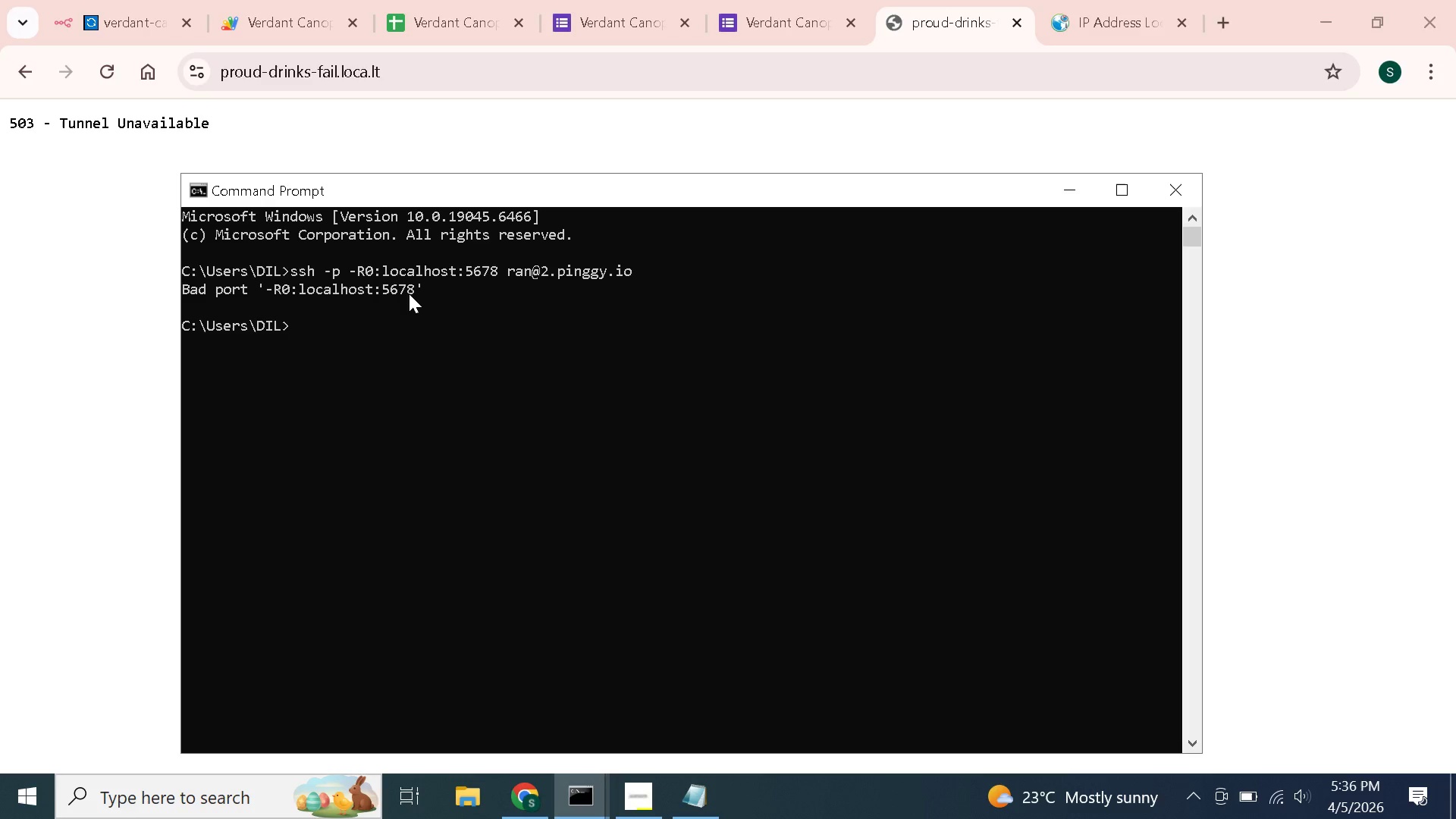 
type(ssh -p 443 -R0:localhost:5678 ran@)
key(Backspace)
type(@a.pinggy.io)
 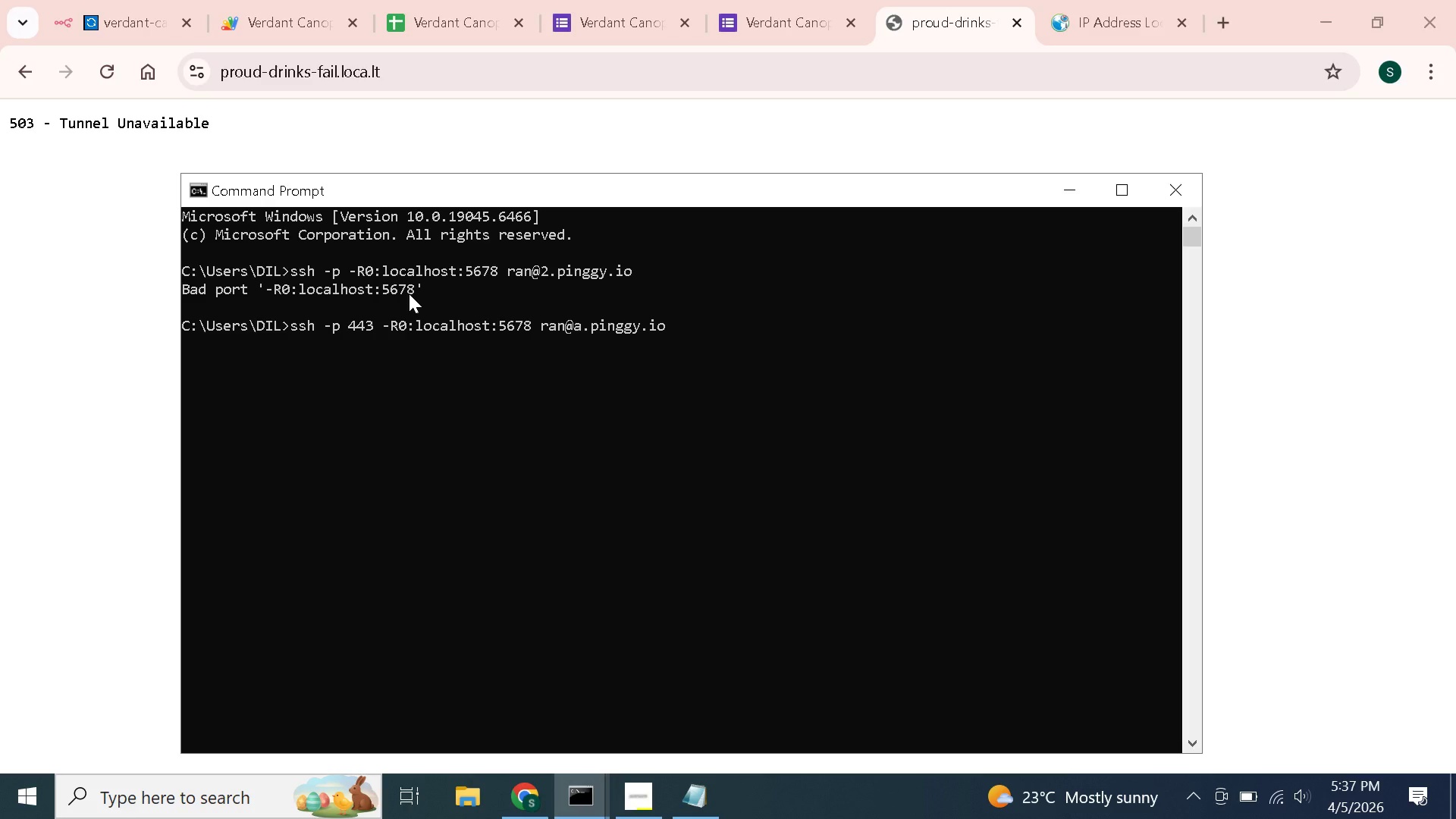 
key(Enter)
 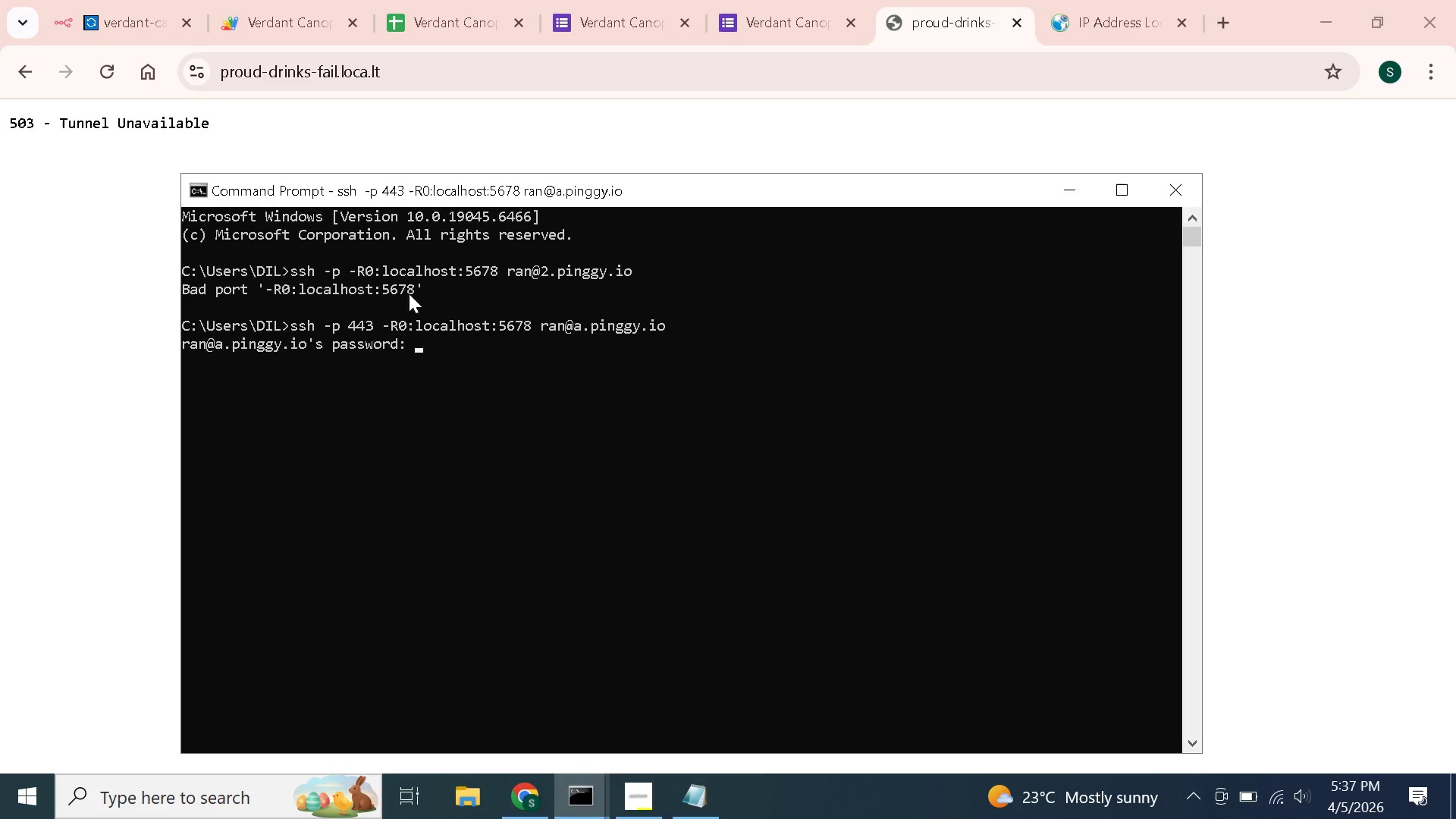 
wait(36.38)
 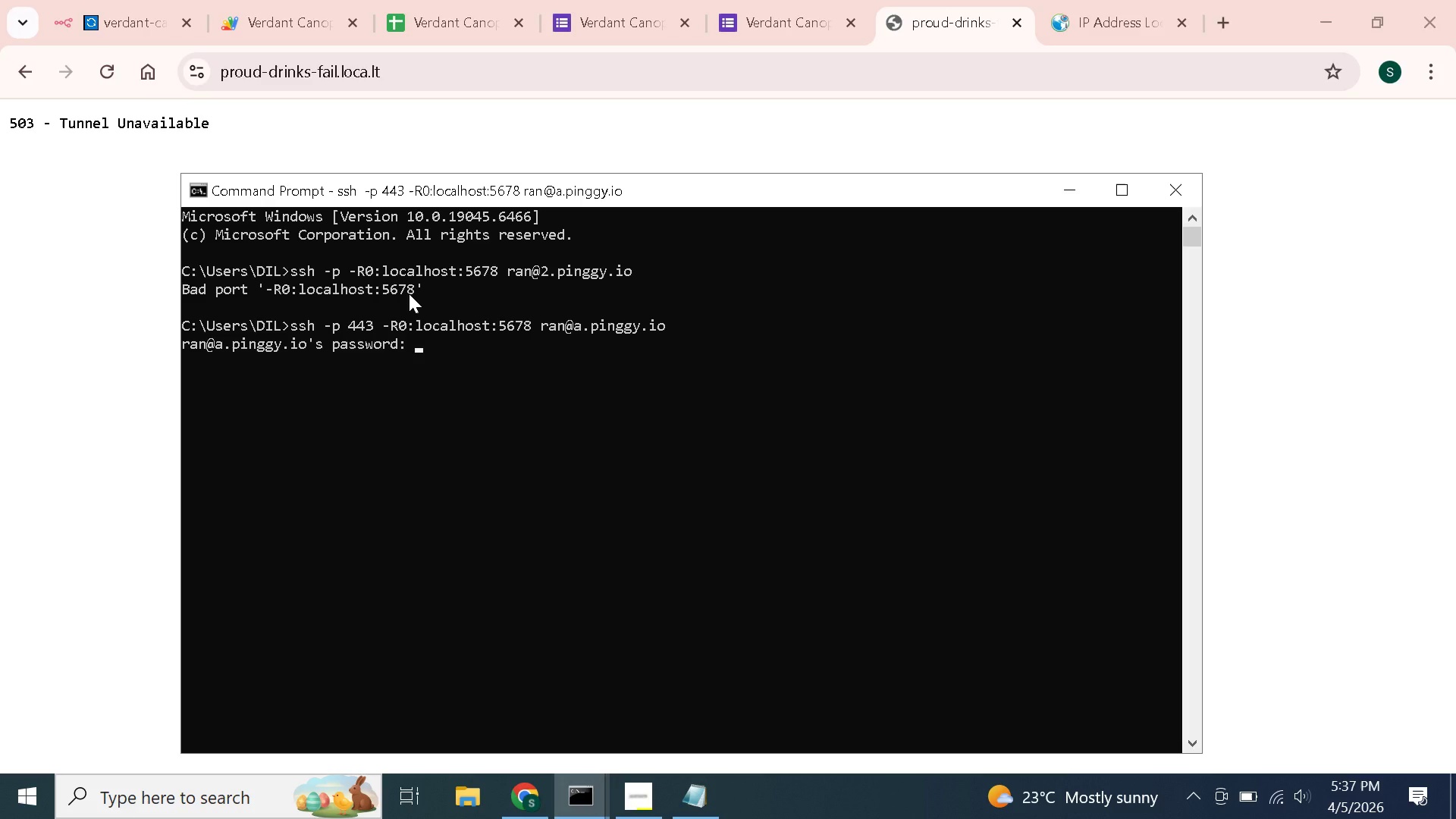 
left_click([1170, 206])
 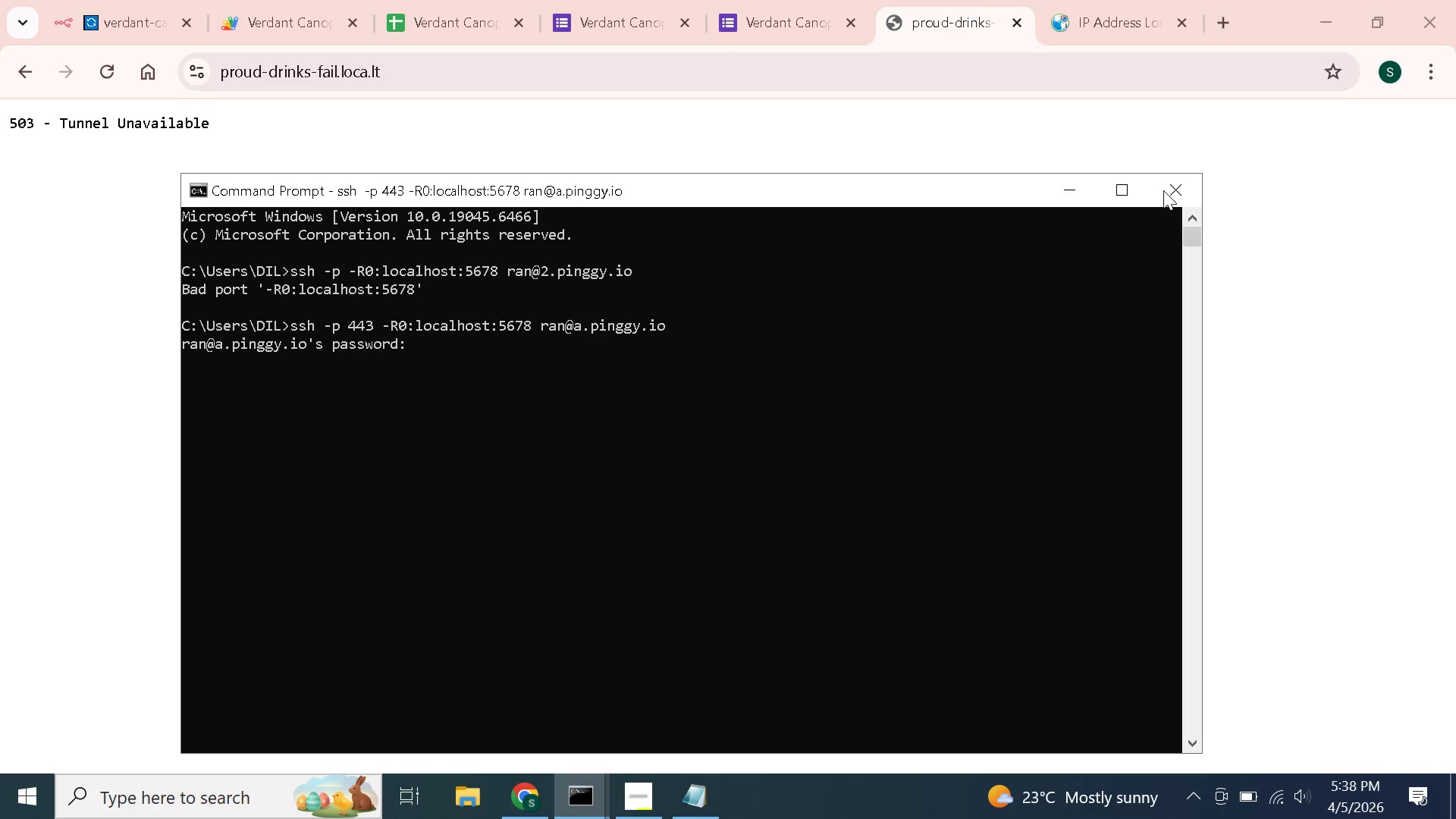 
left_click([1163, 190])
 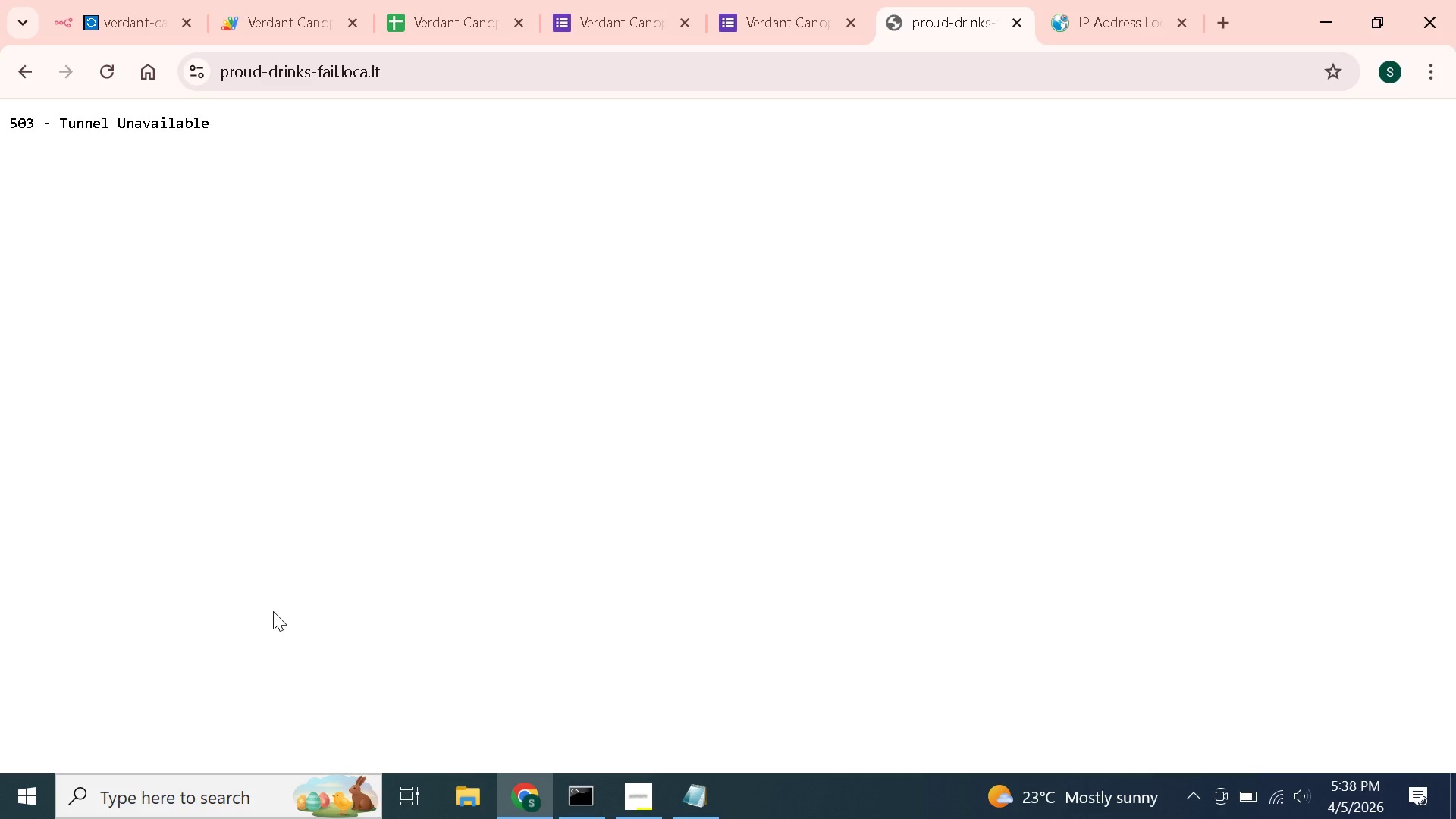 
wait(38.89)
 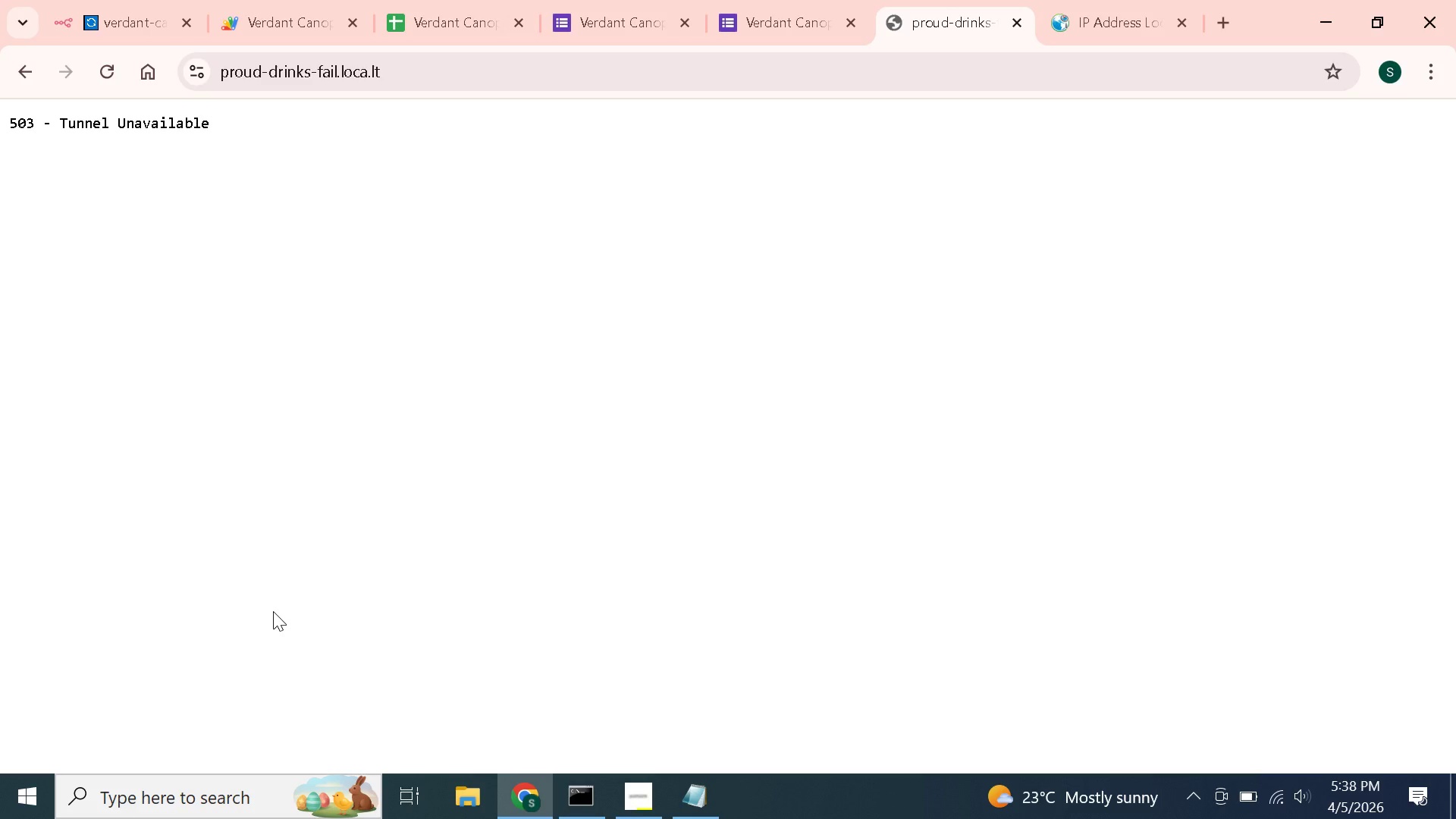 
left_click([237, 815])
 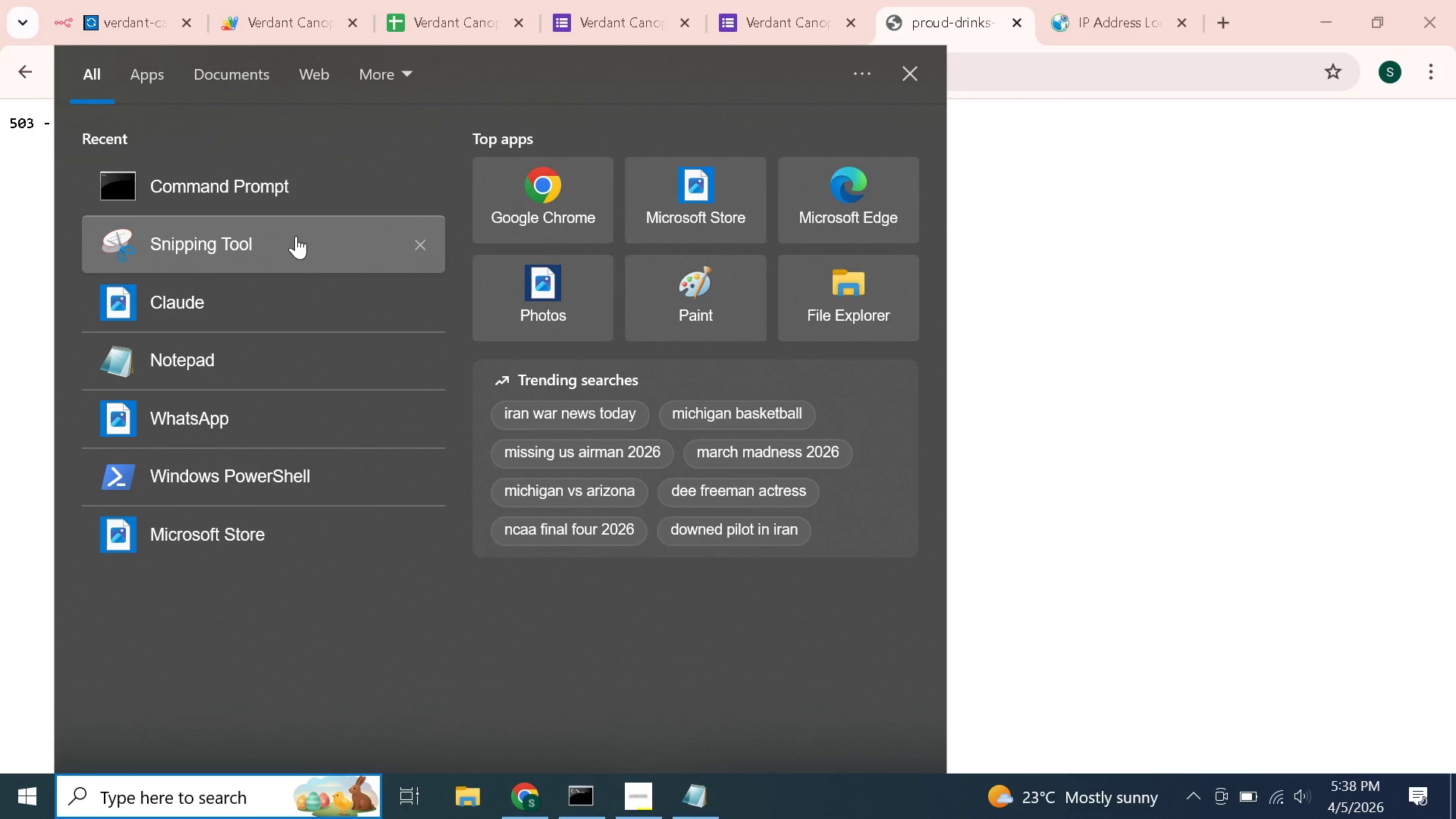 
left_click([334, 170])
 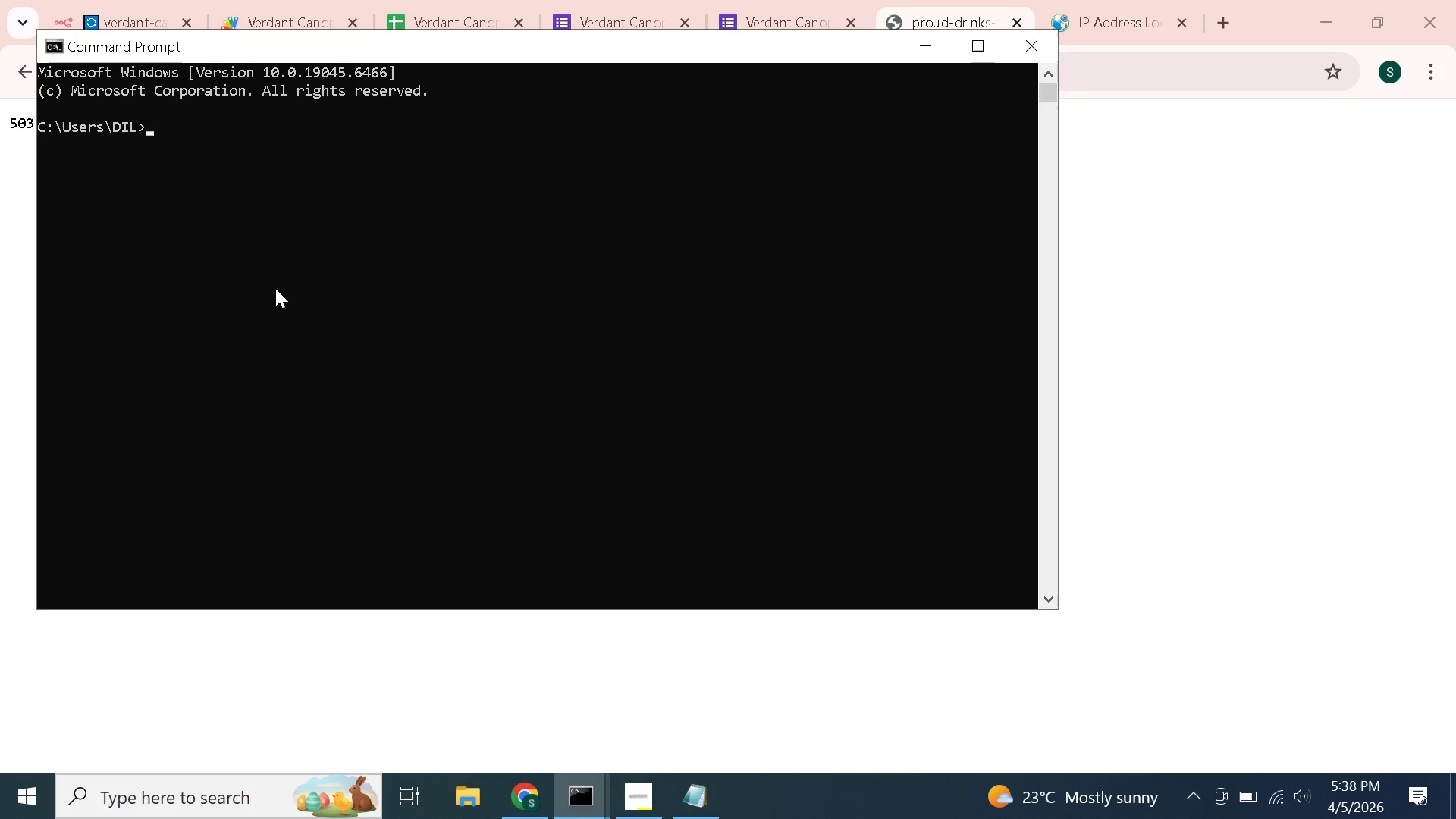 
type(ssh -R0:localhost:5678 a.pinggy.io)
 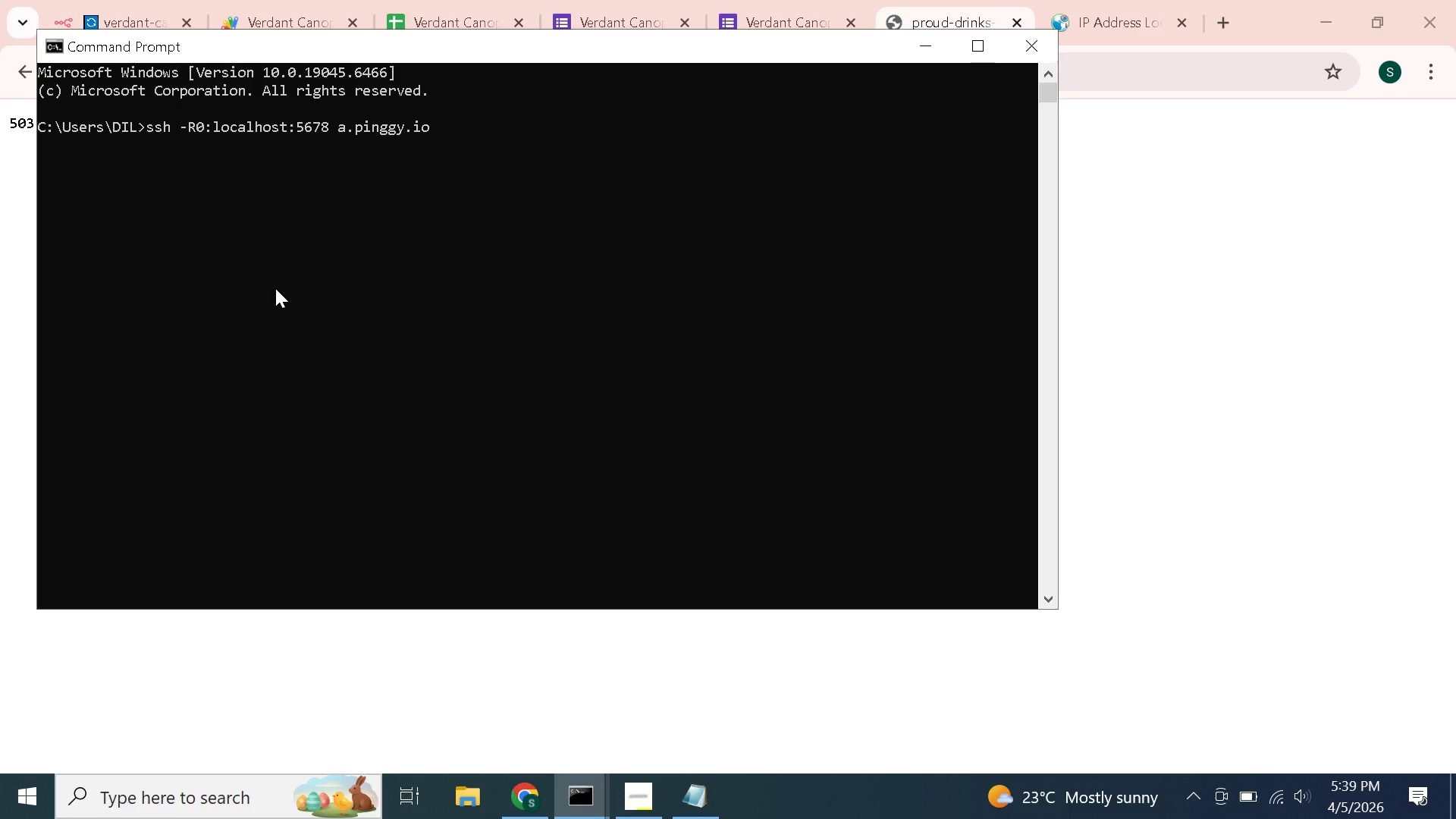 
key(Enter)
 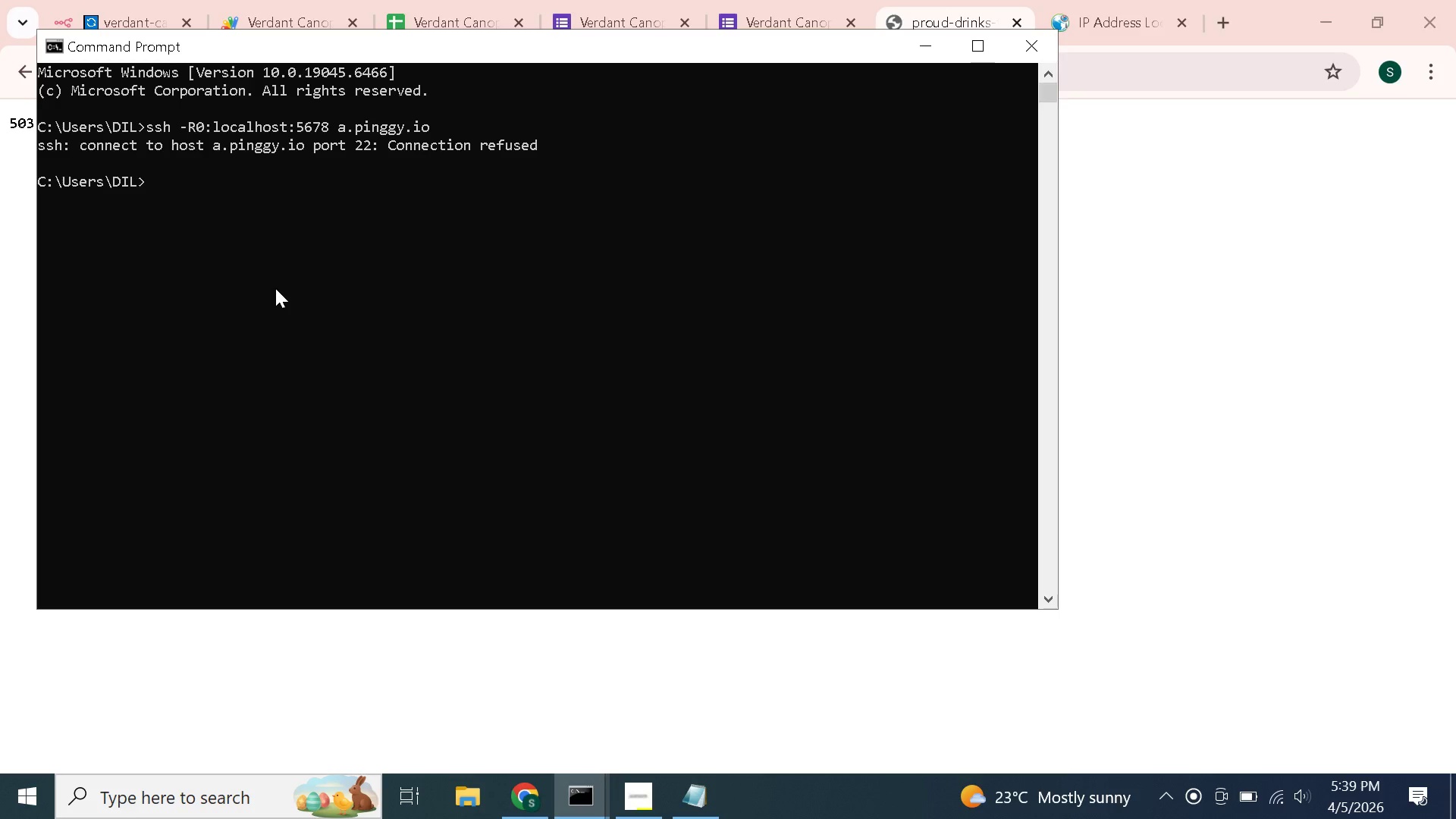 
wait(32.12)
 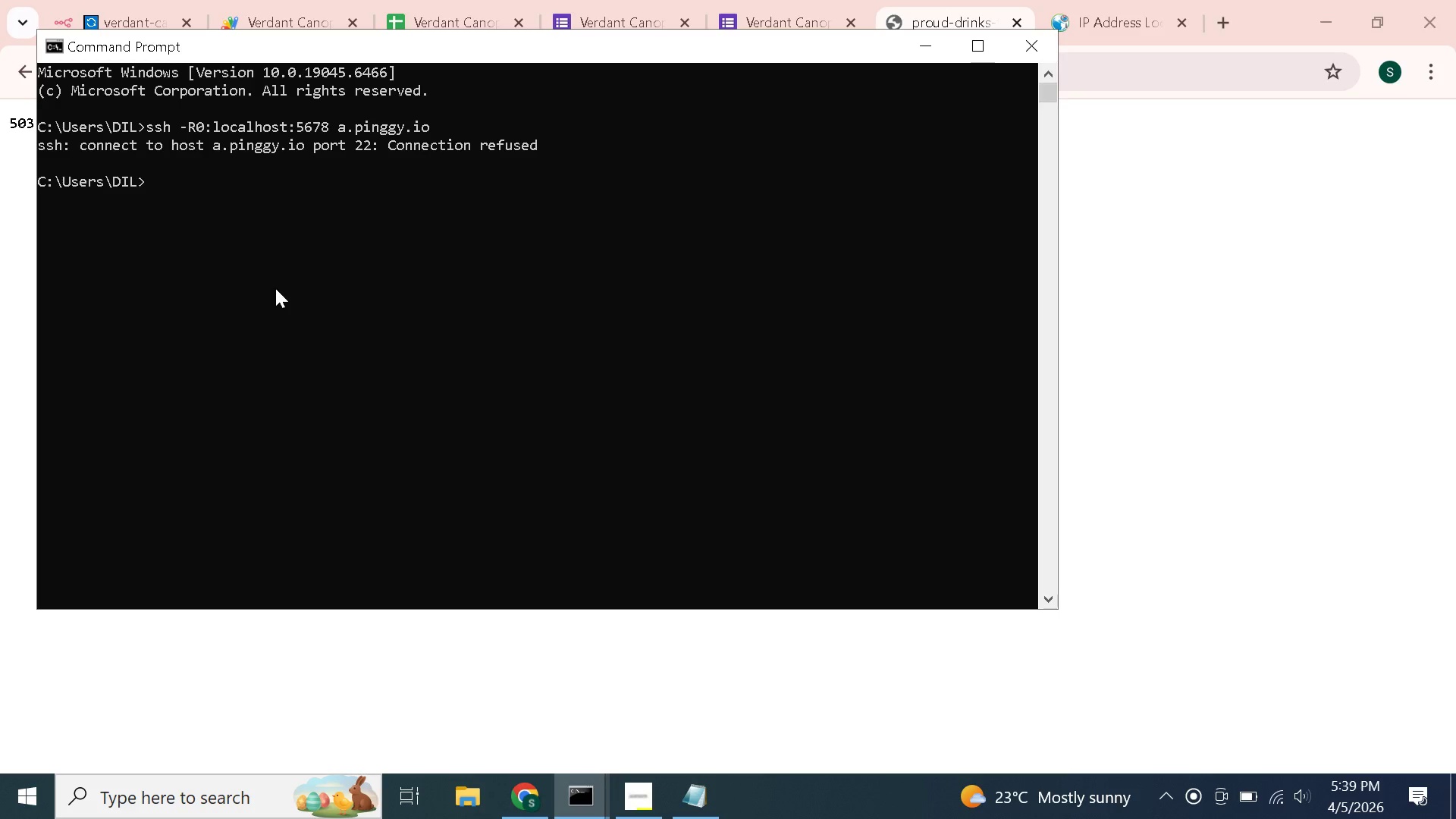 
type(ssh -)
 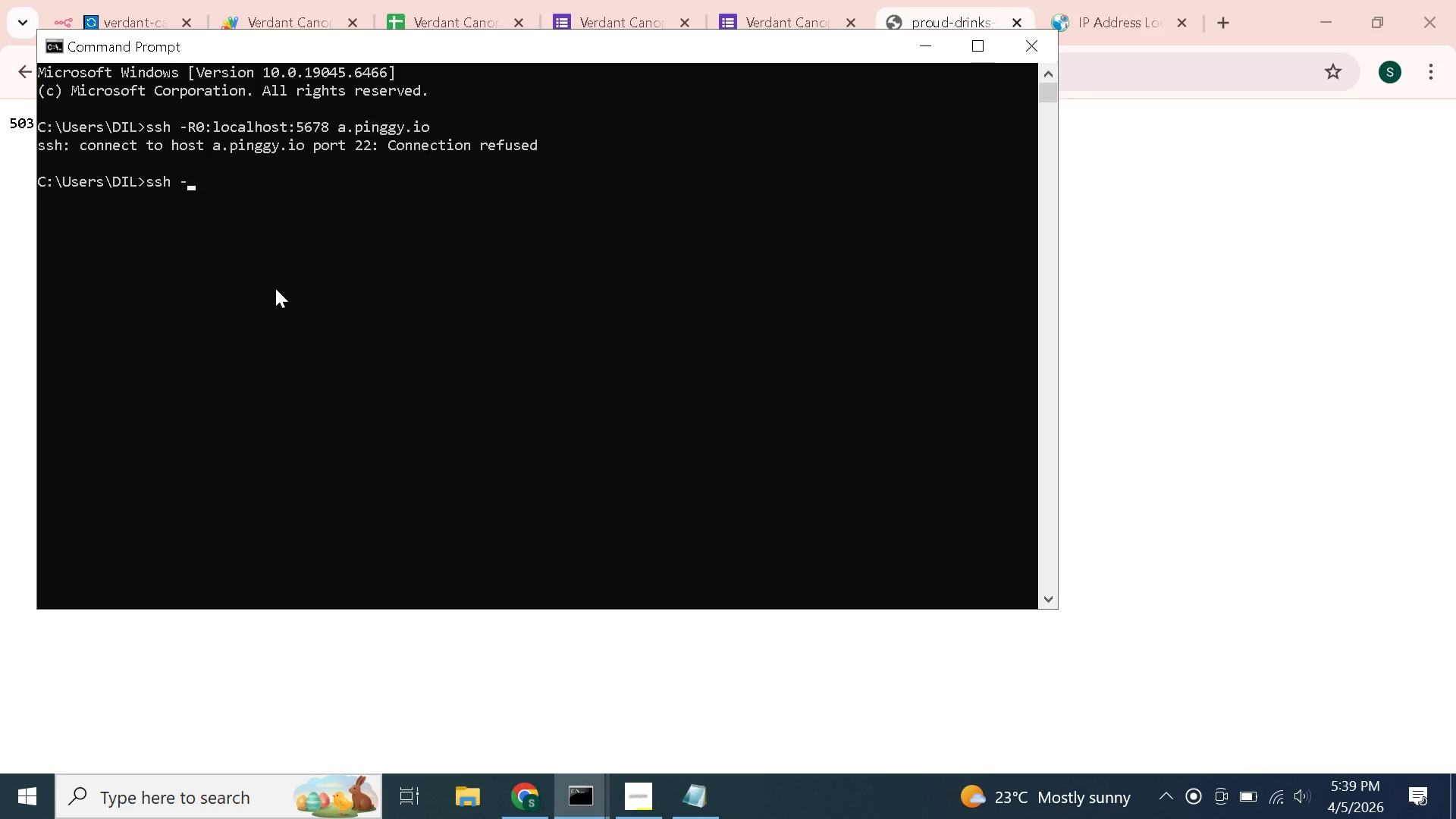 
wait(6.05)
 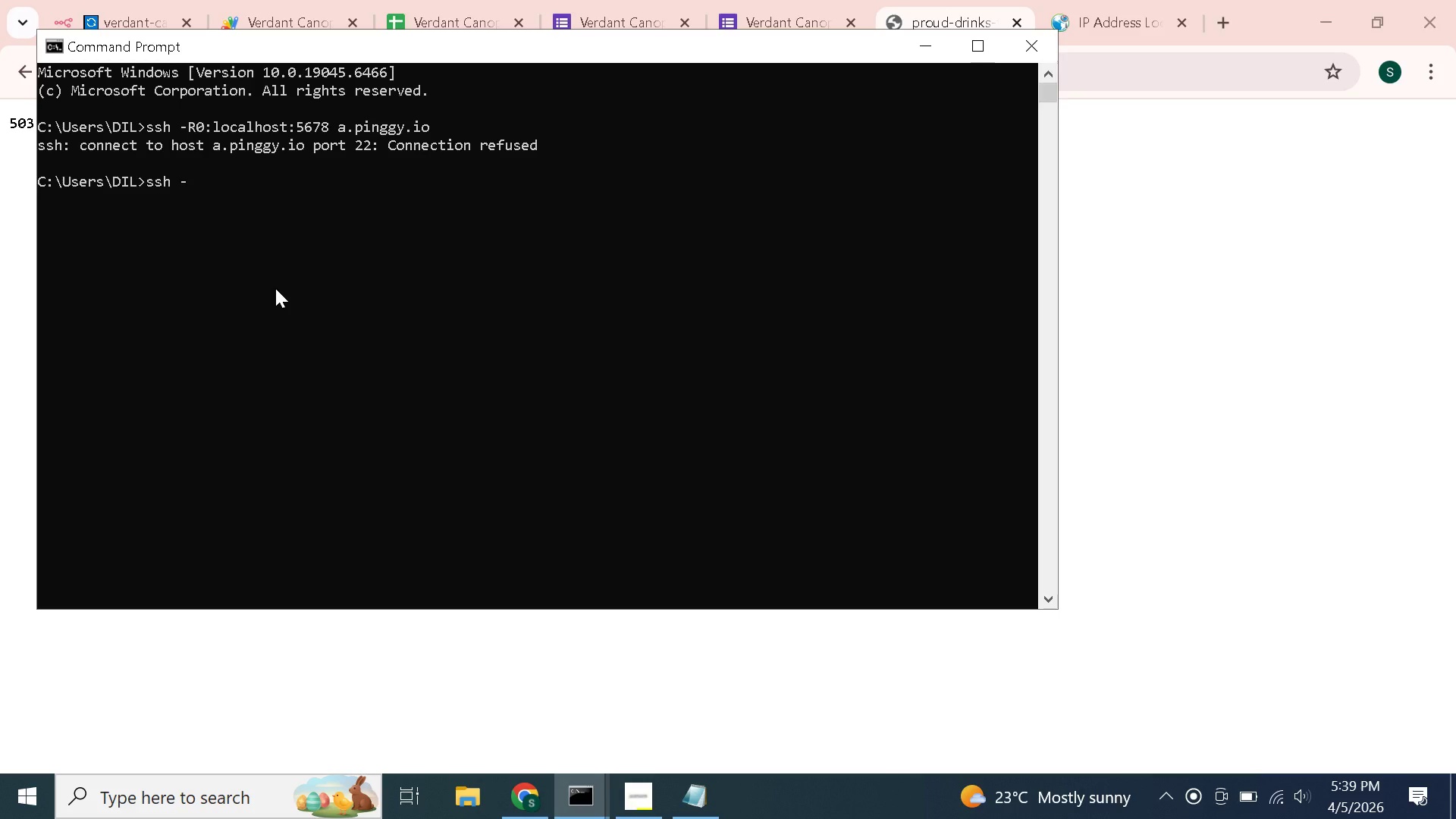 
type(R0:localhost:5678 =)
key(Backspace)
type(+something@a)
 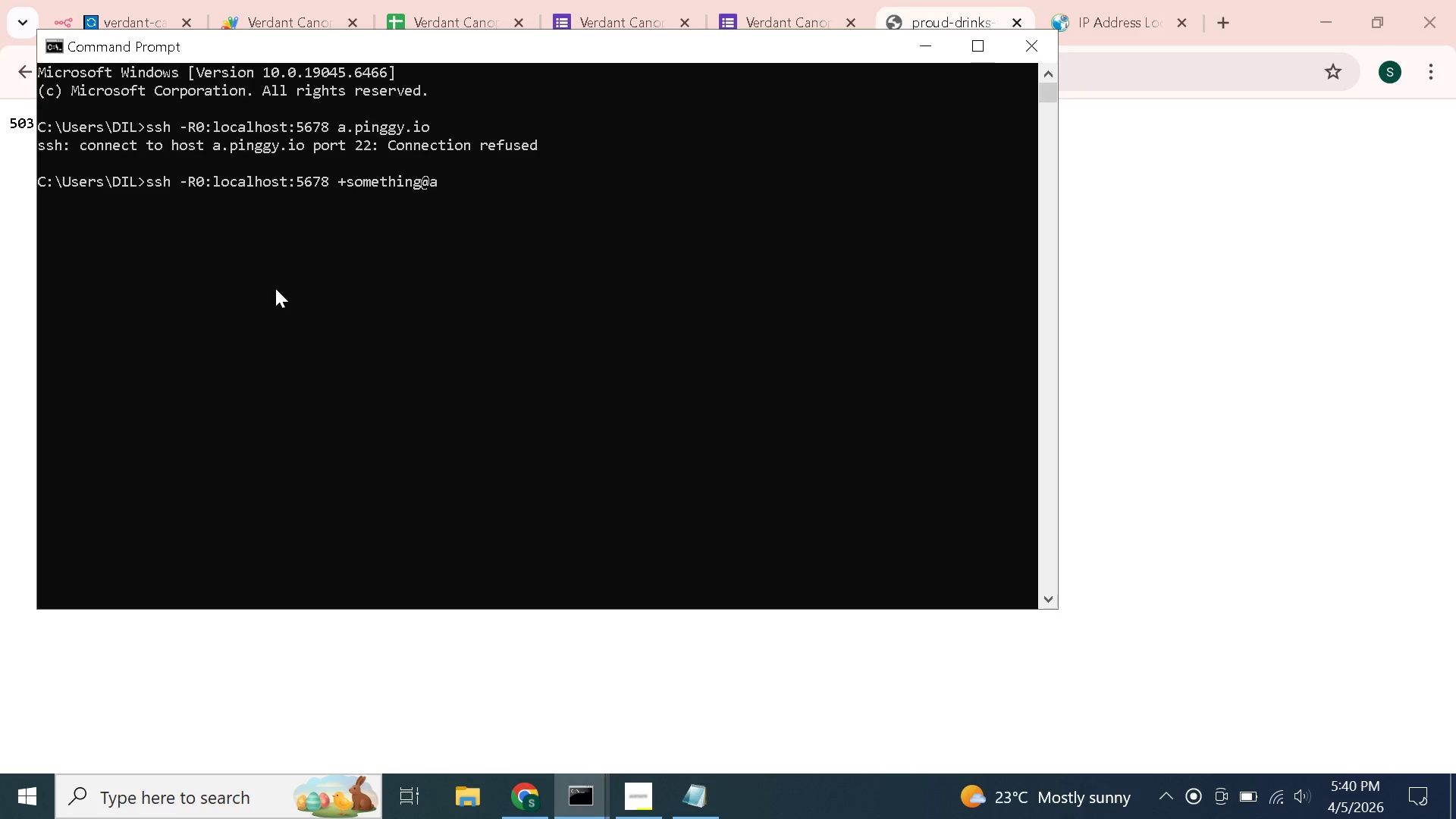 
wait(6.05)
 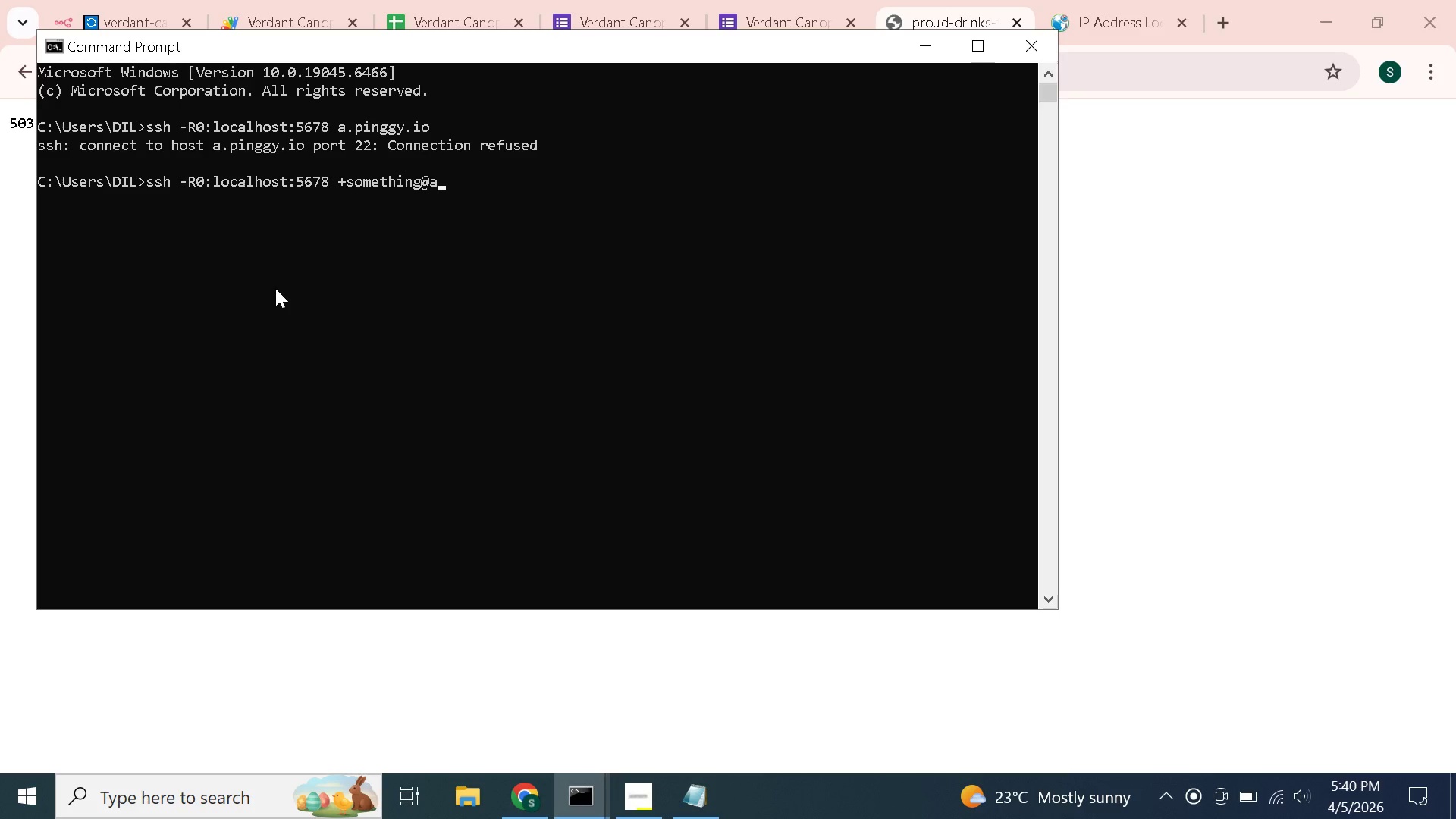 
type(.pinggy.io)
 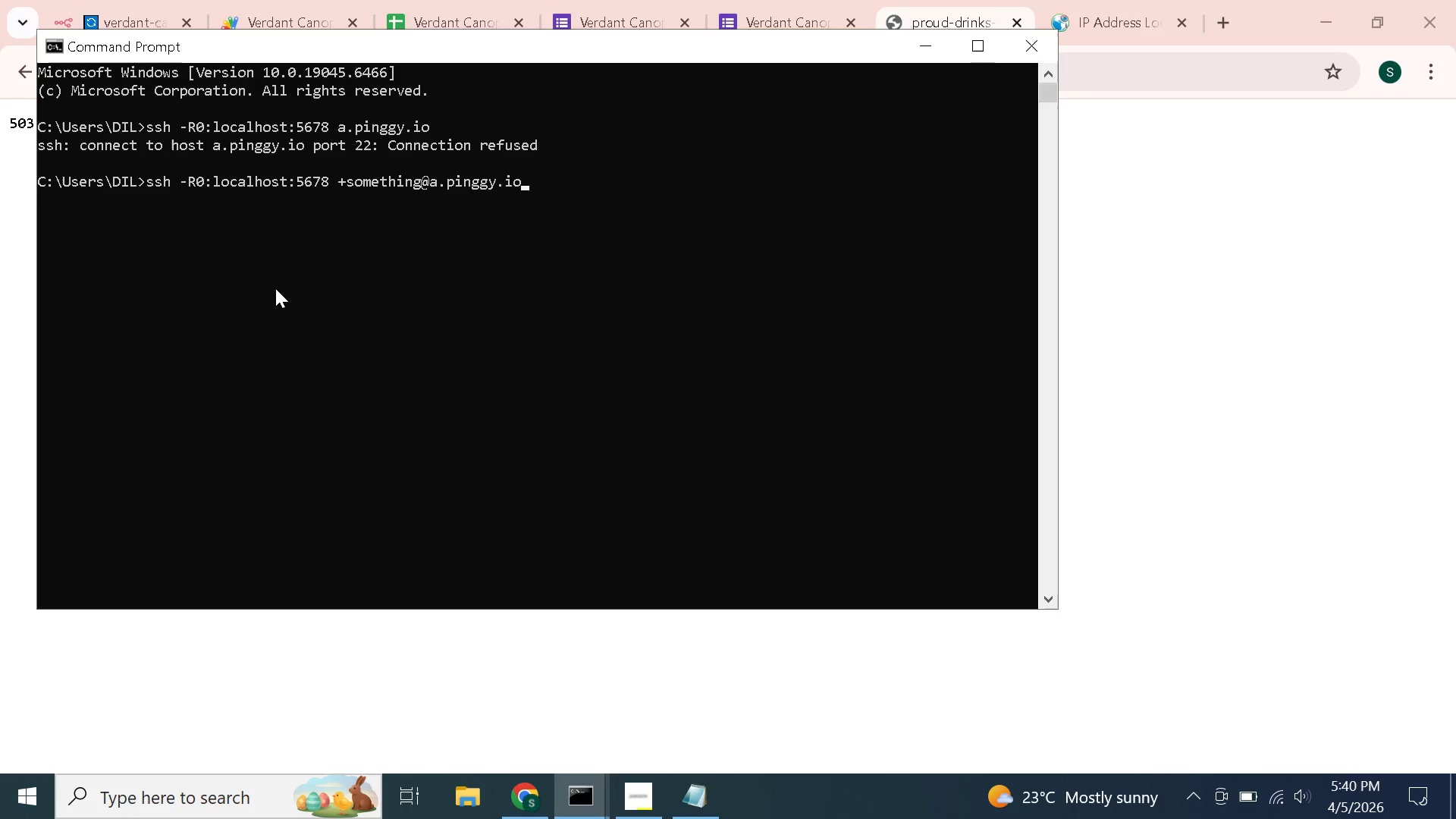 
key(Enter)
 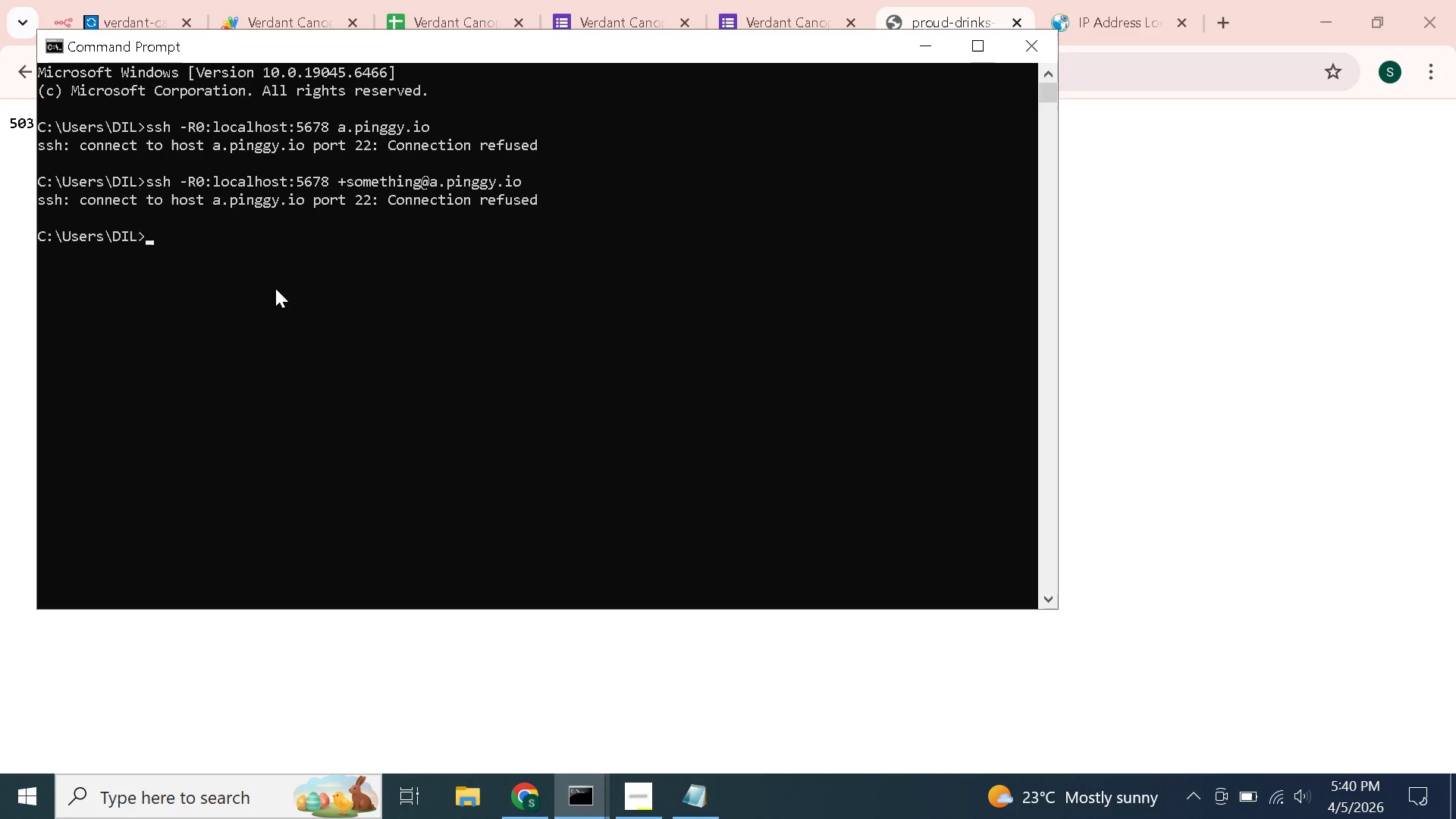 
wait(37.33)
 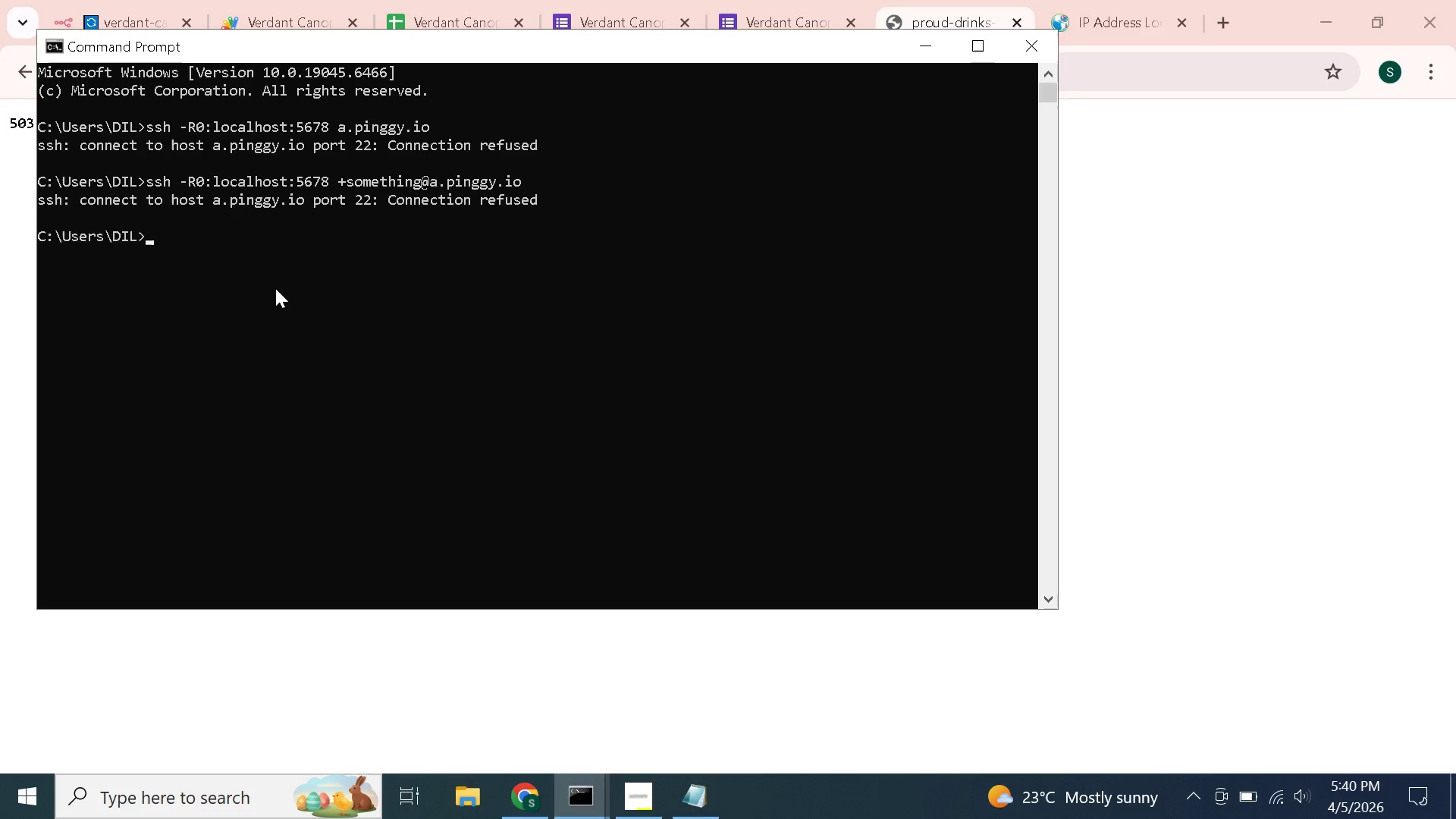 
type(npx bore-cli local 5678 --to bore.pub)
 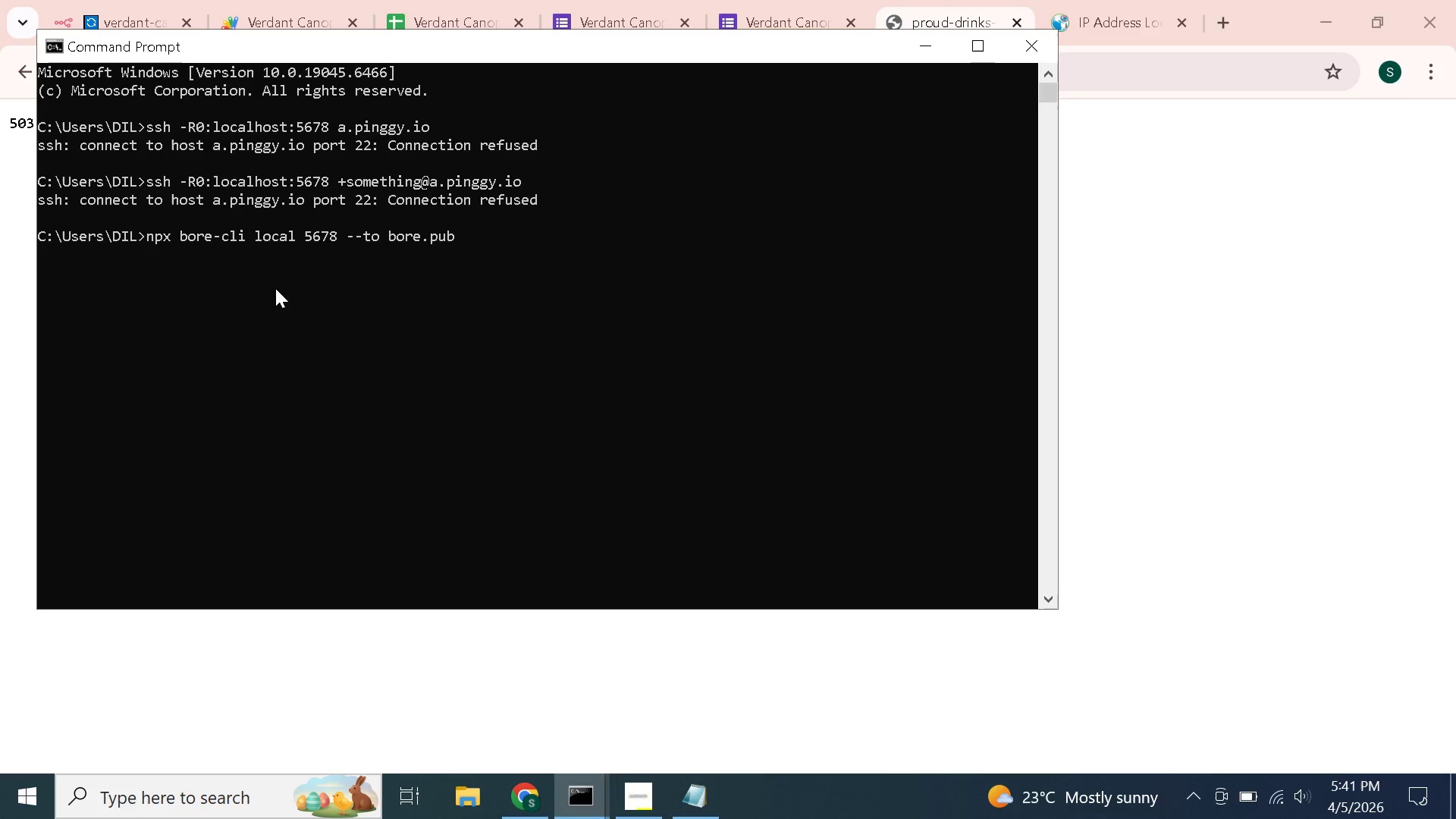 
key(Enter)
 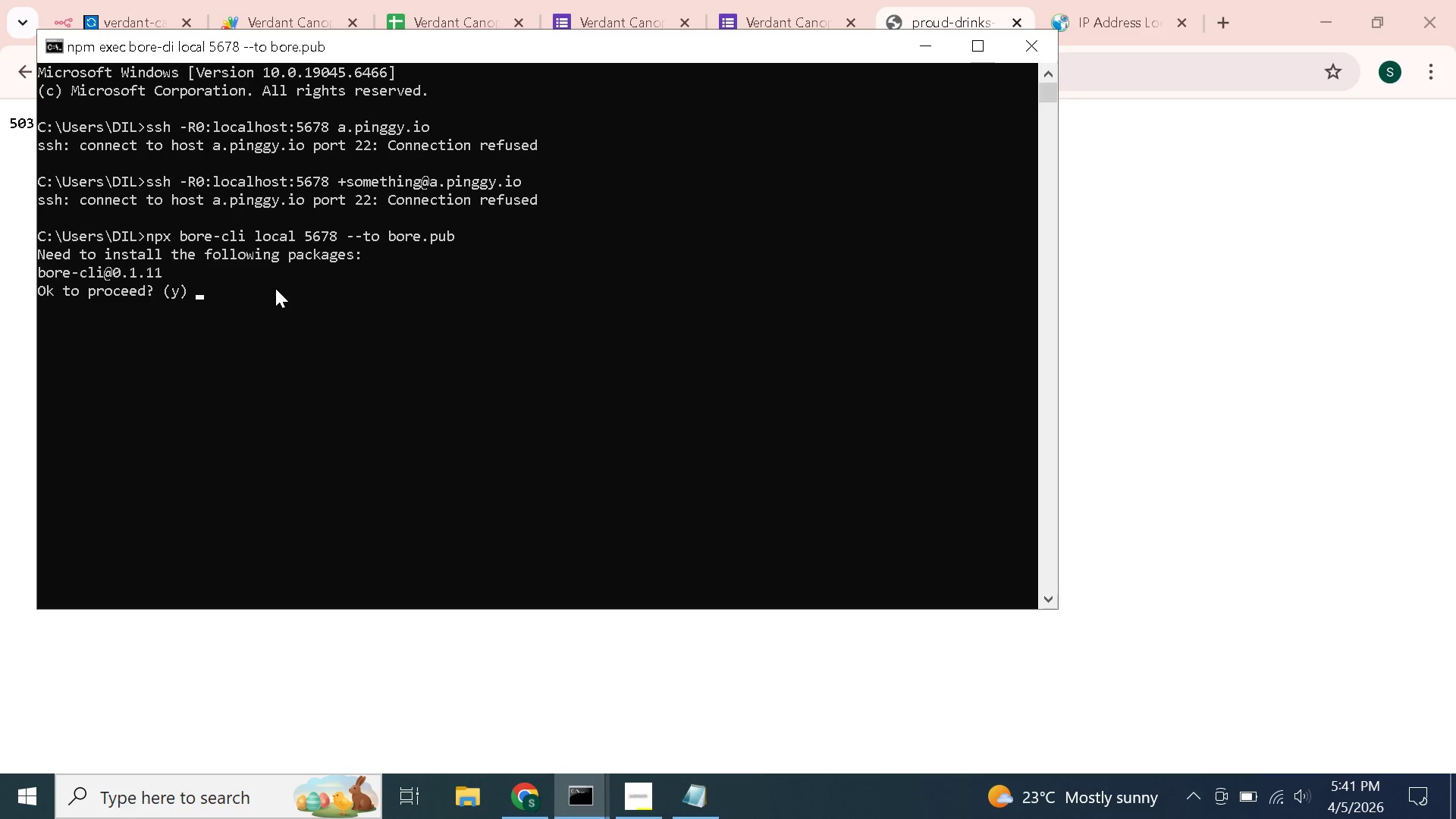 
wait(6.05)
 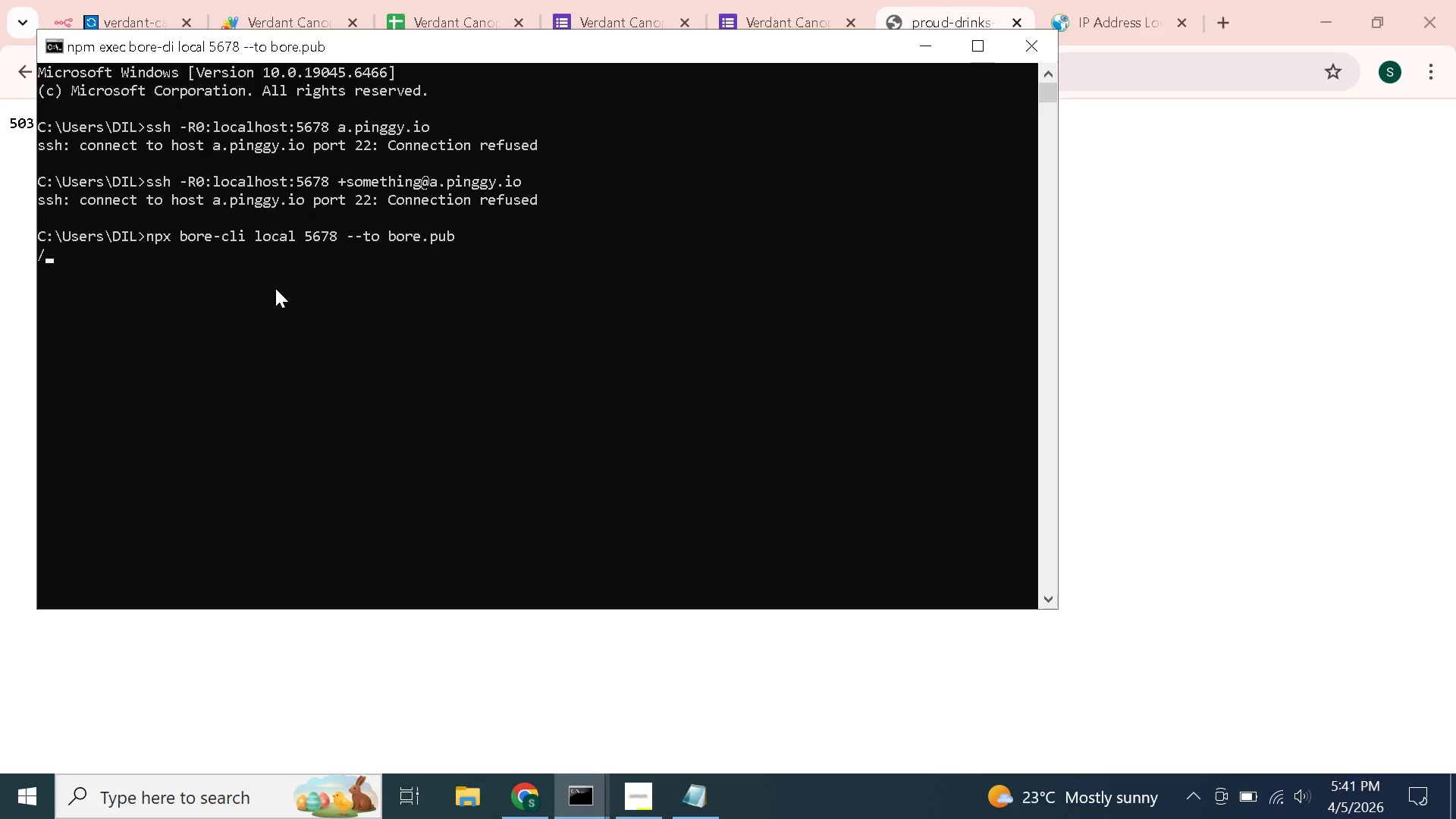 
key(Y)
 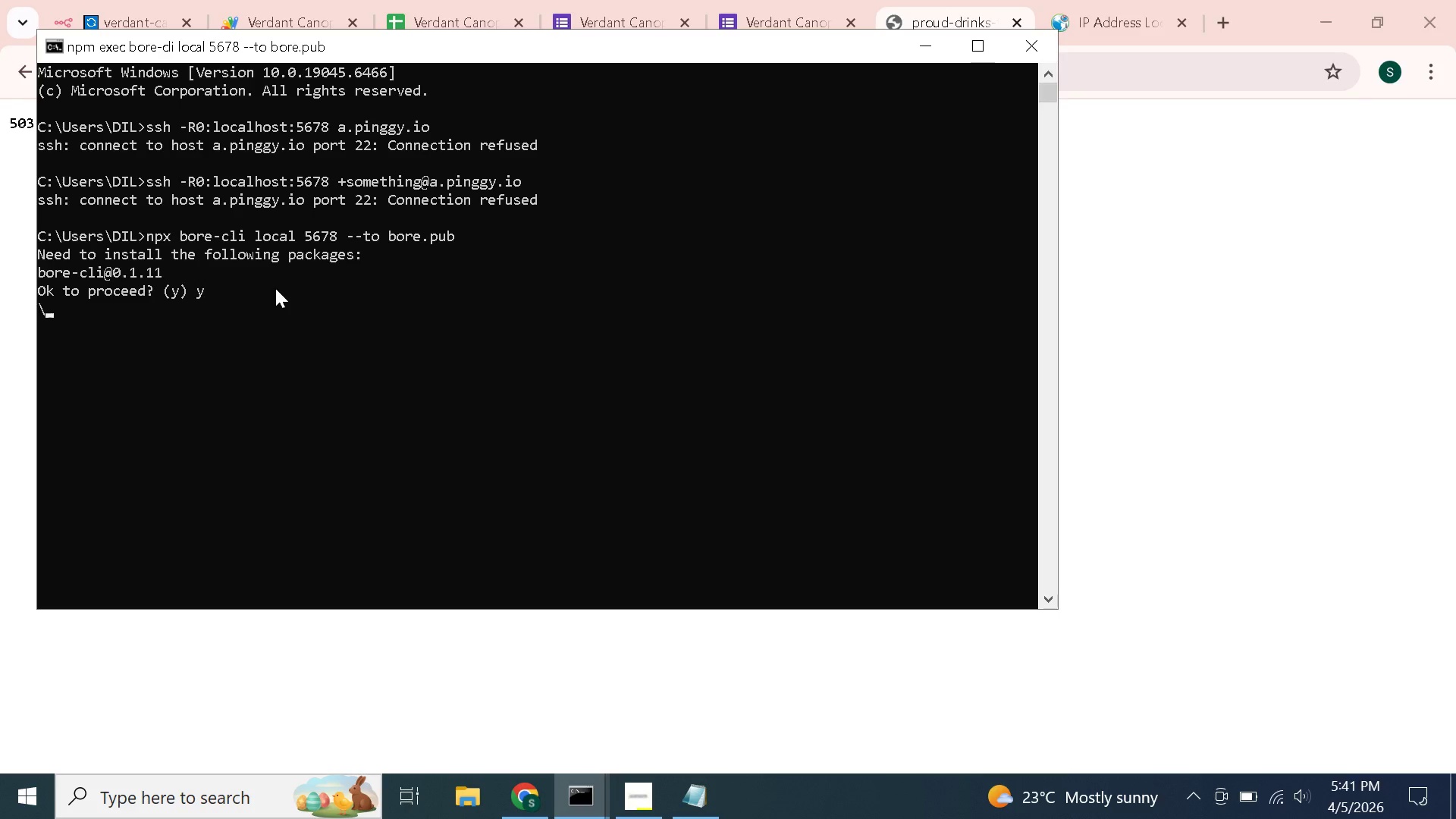 
key(Enter)
 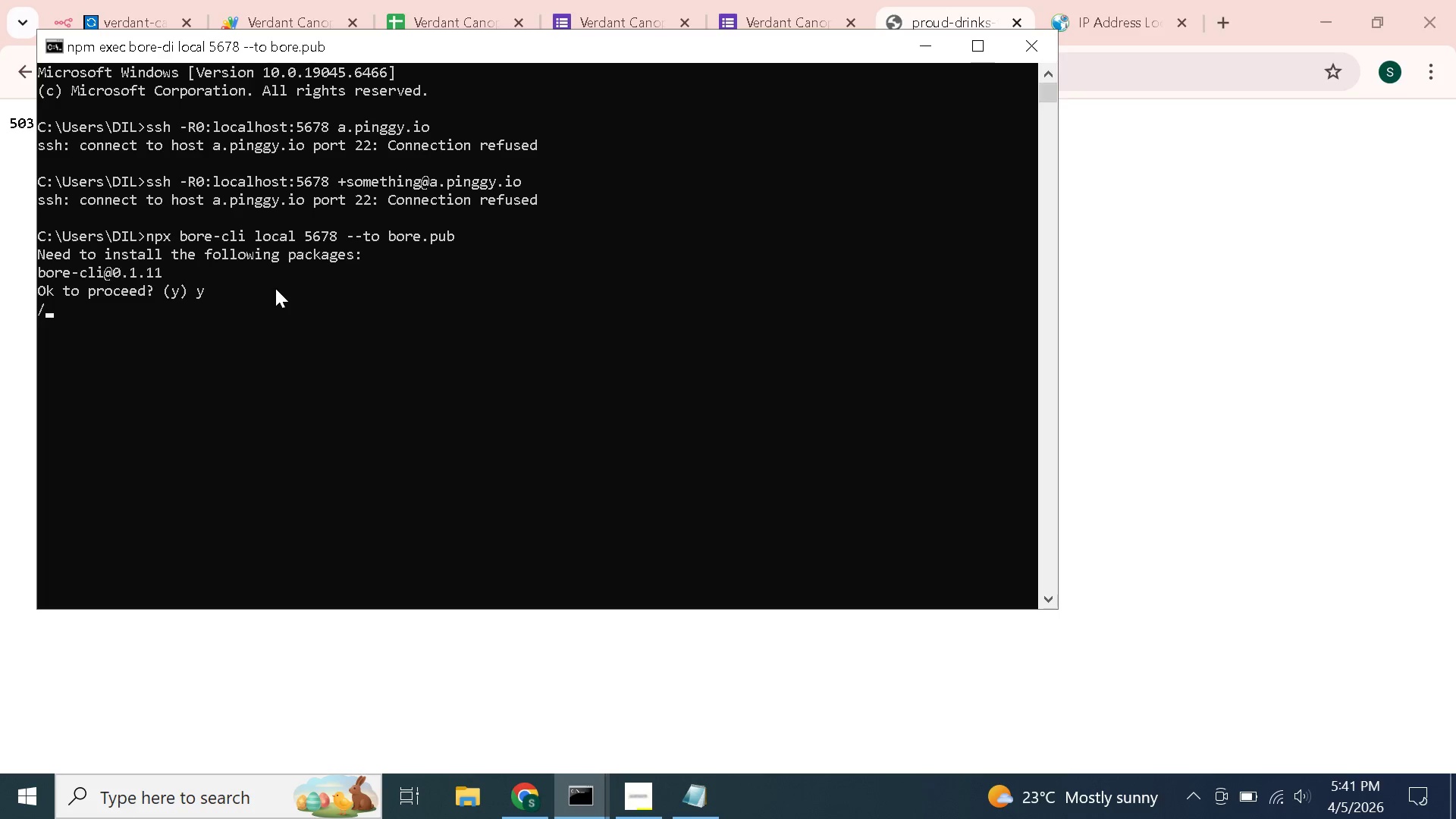 
wait(12.86)
 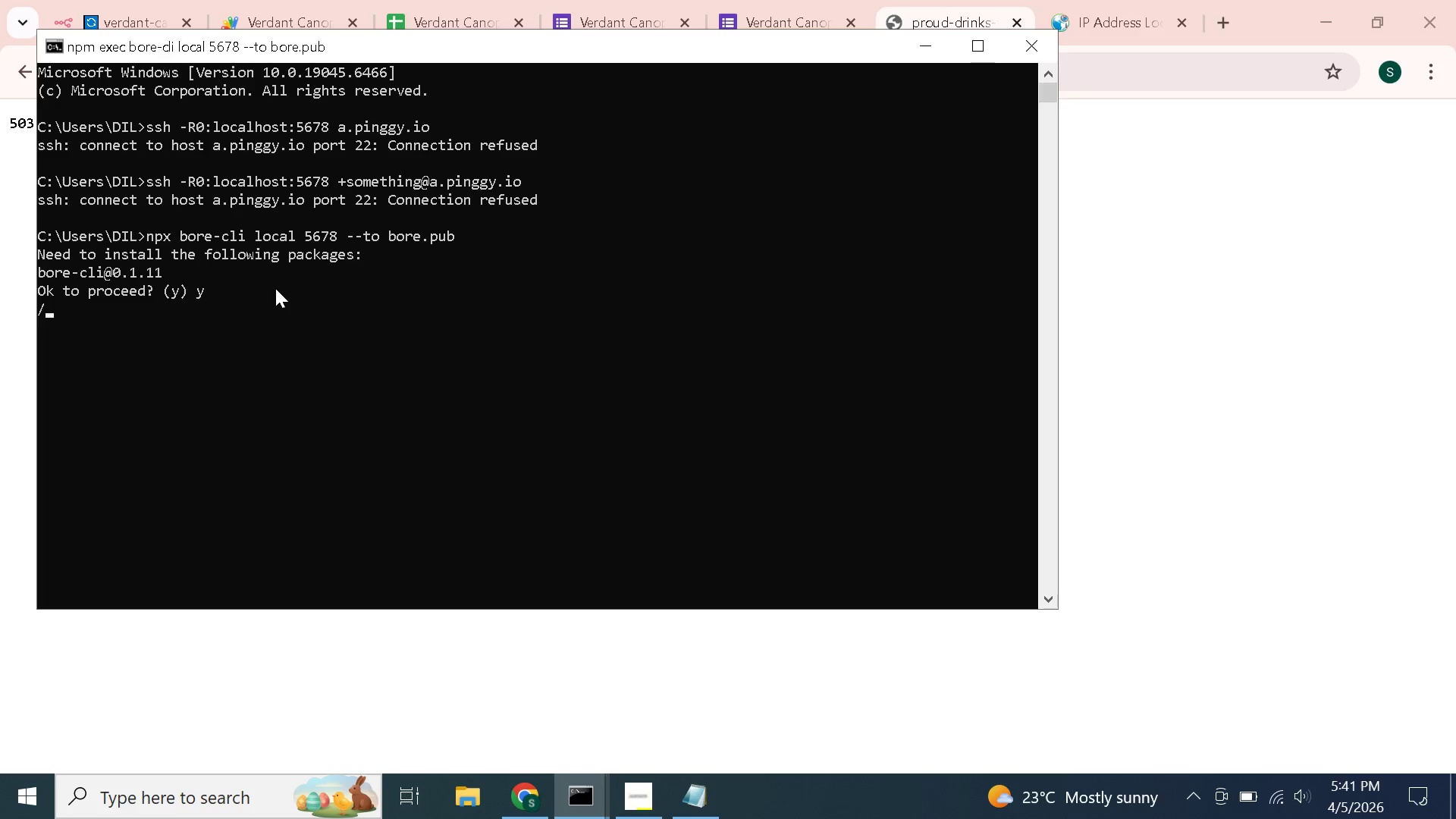 
left_click([639, 802])